 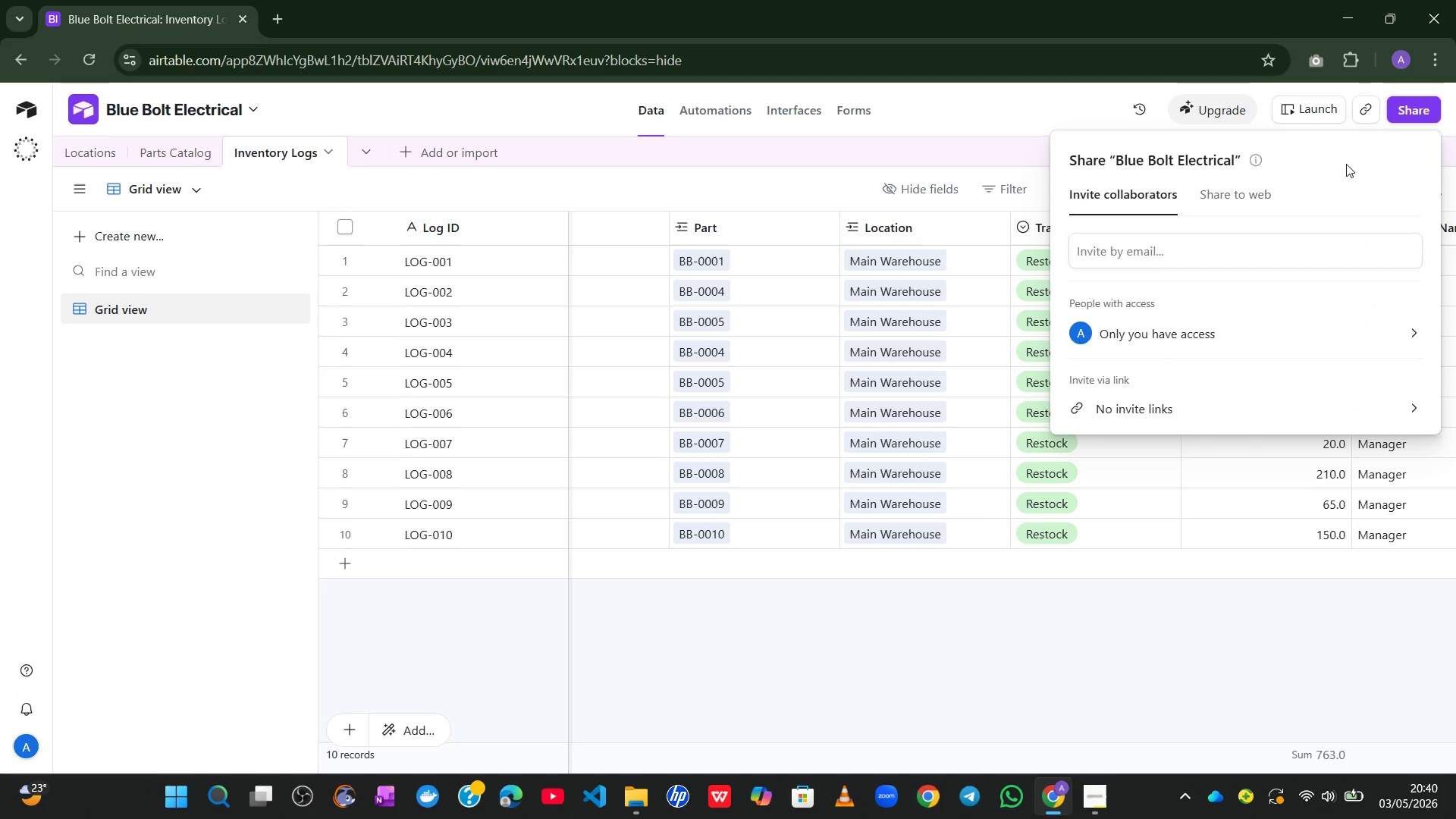 
left_click([1152, 413])
 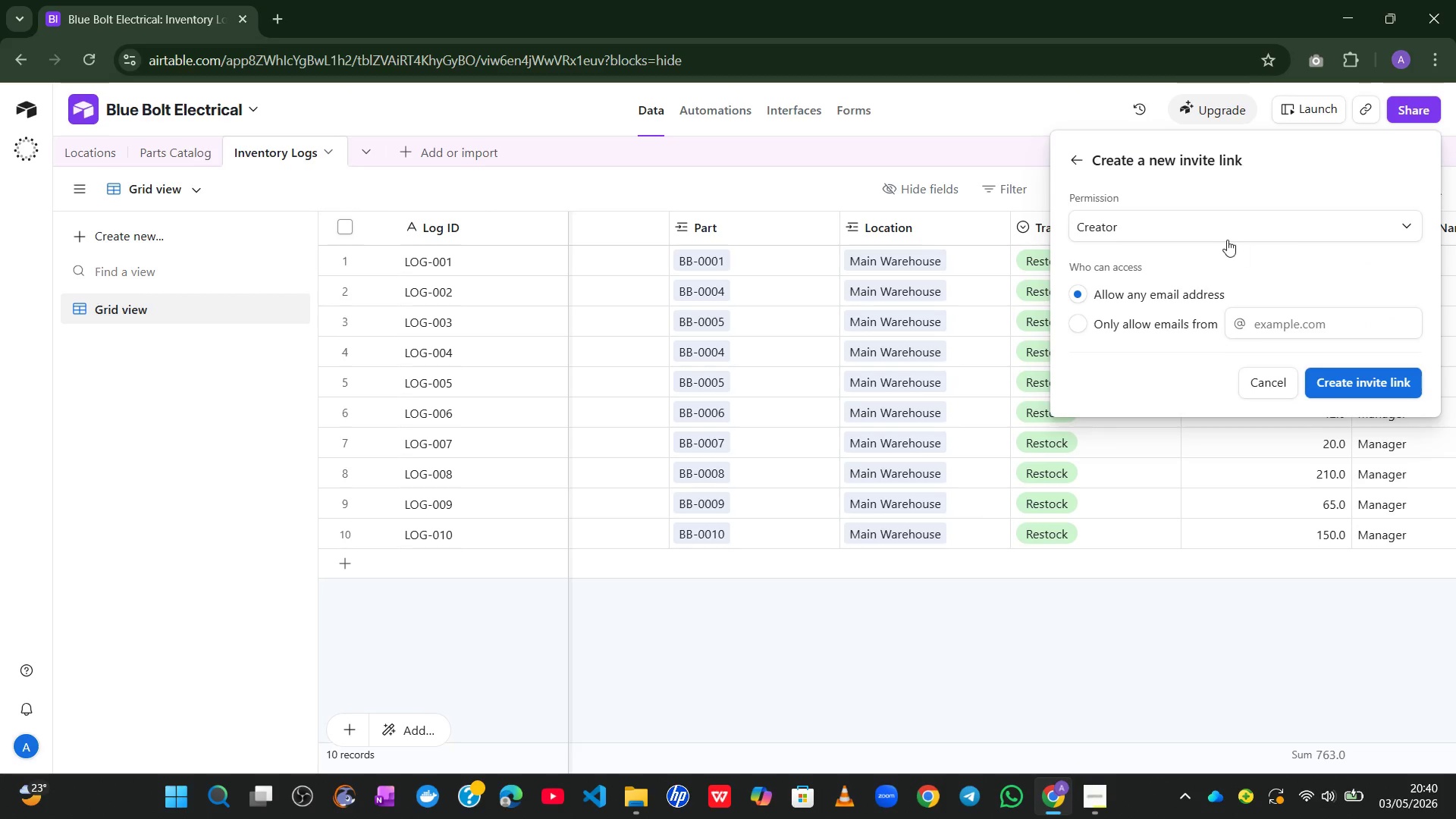 
left_click([1220, 231])
 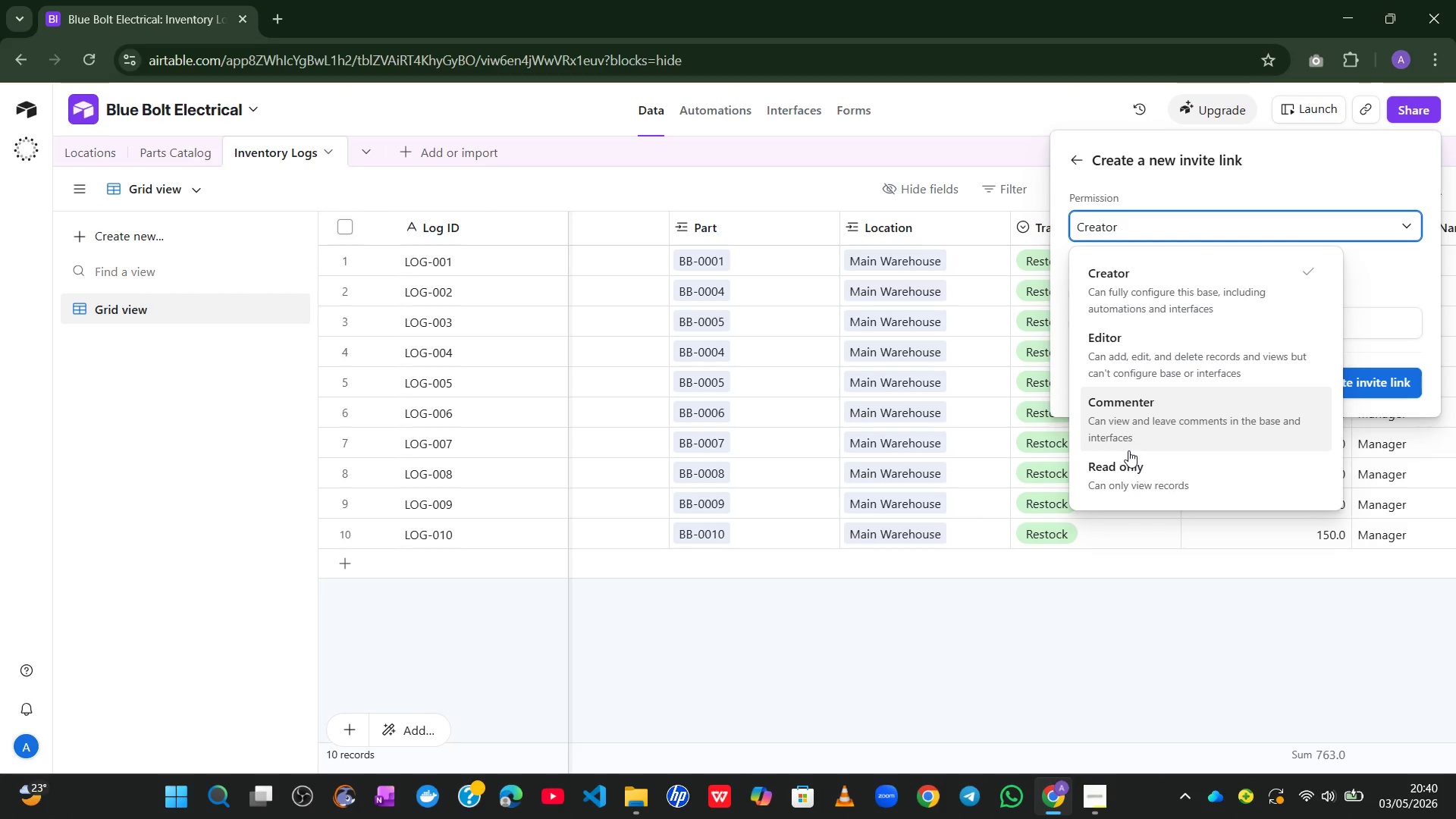 
left_click([1112, 473])
 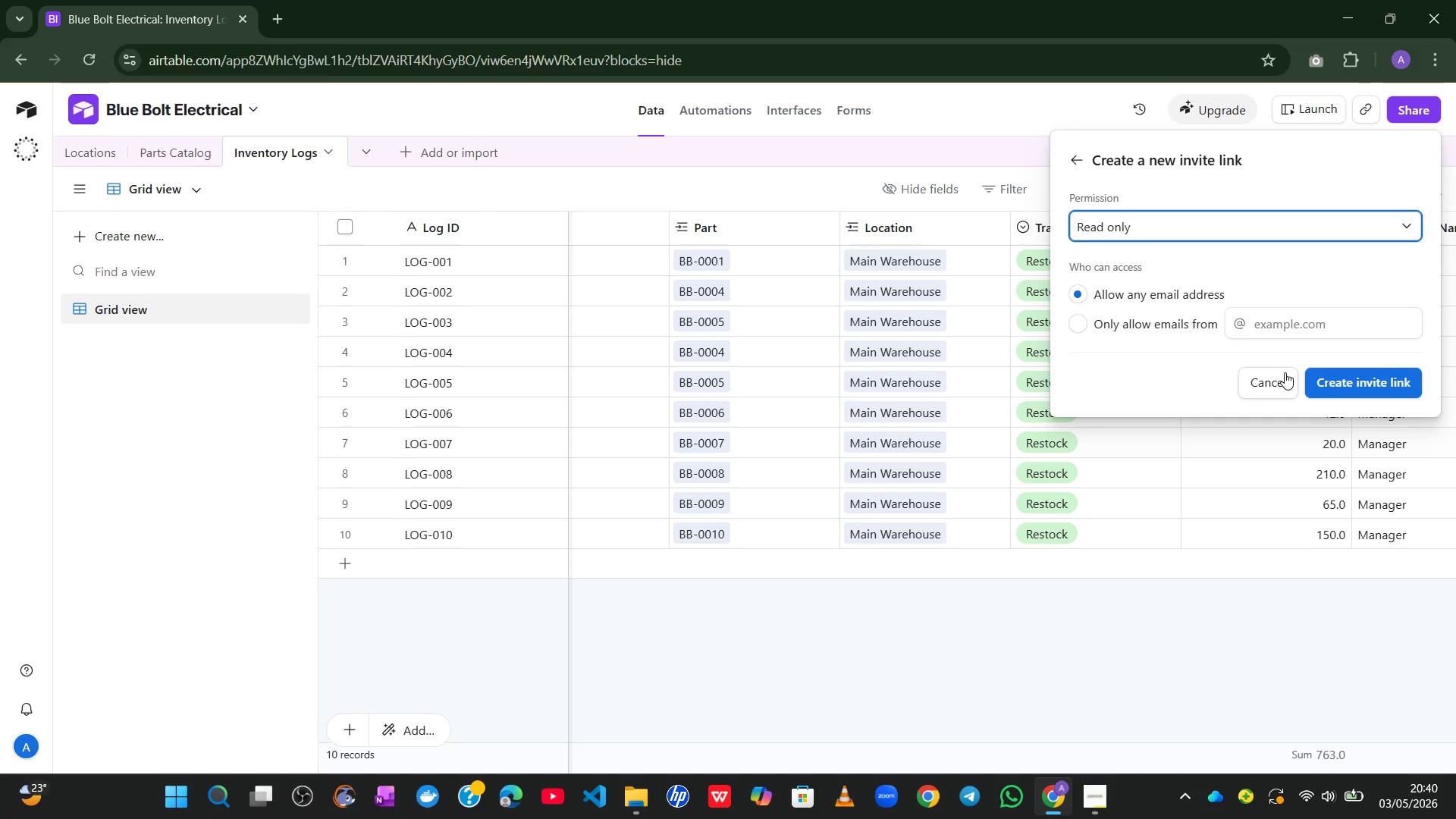 
left_click([1354, 384])
 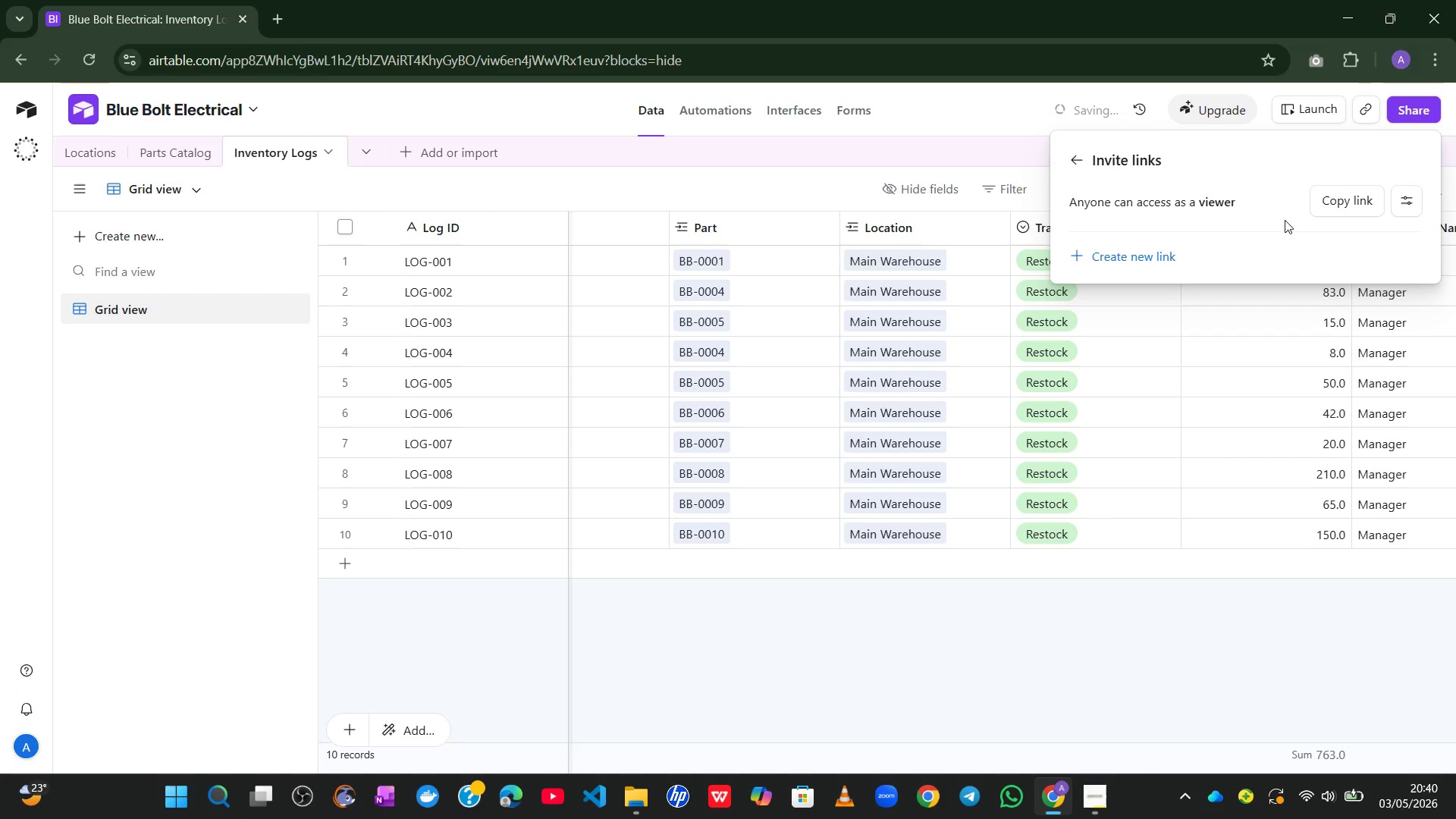 
left_click([1359, 208])
 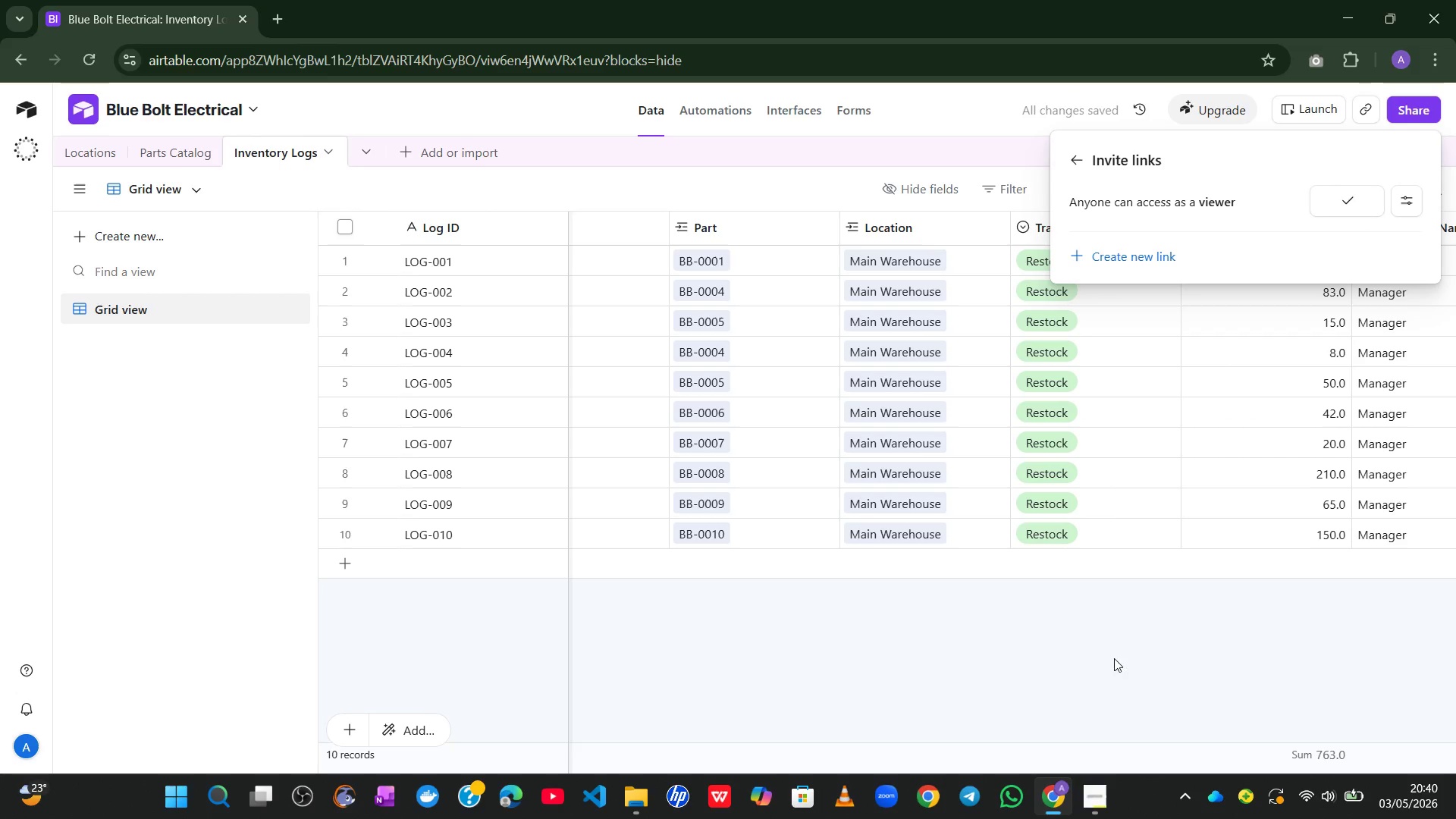 
left_click([1088, 657])
 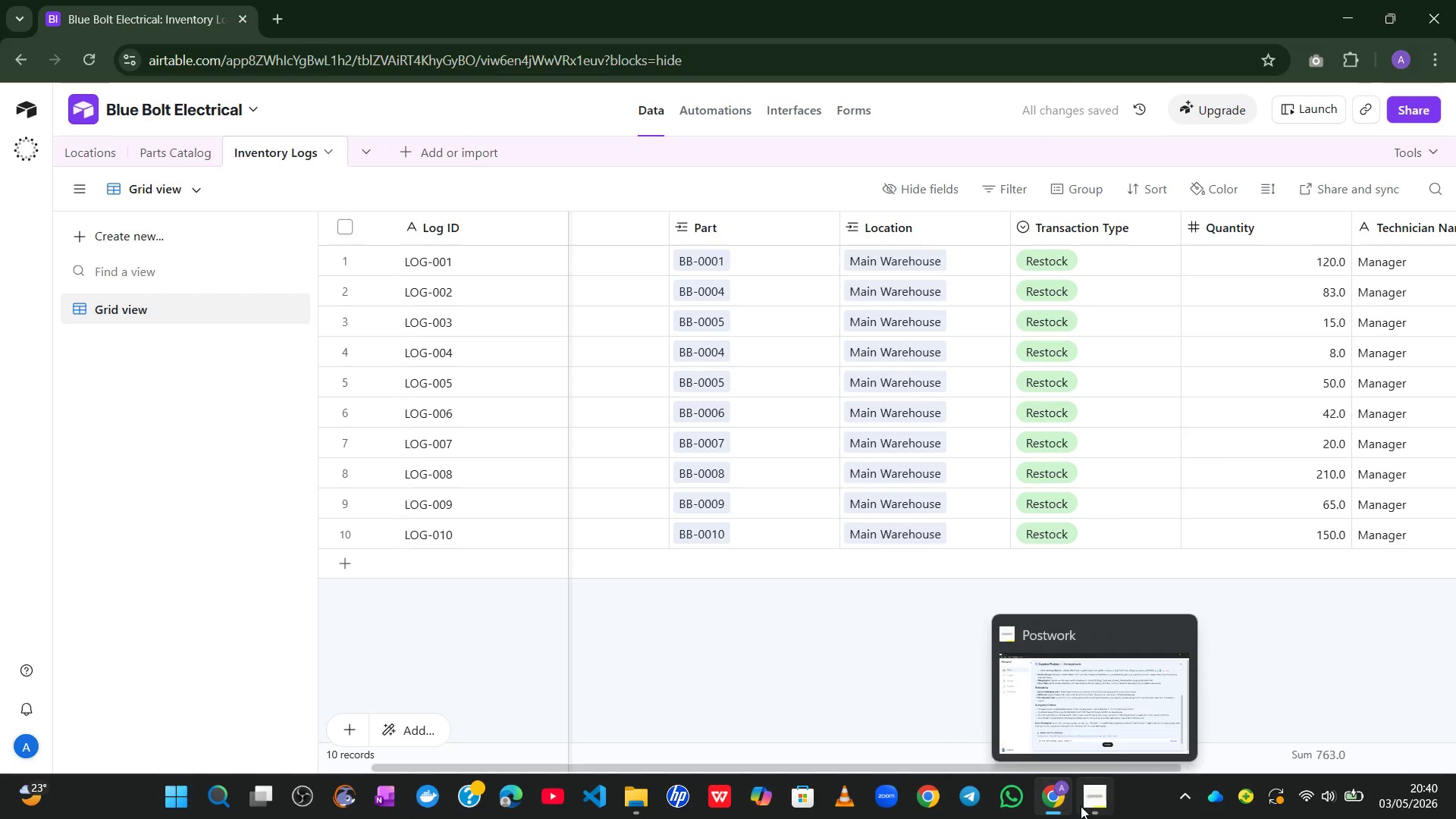 
left_click([1081, 806])